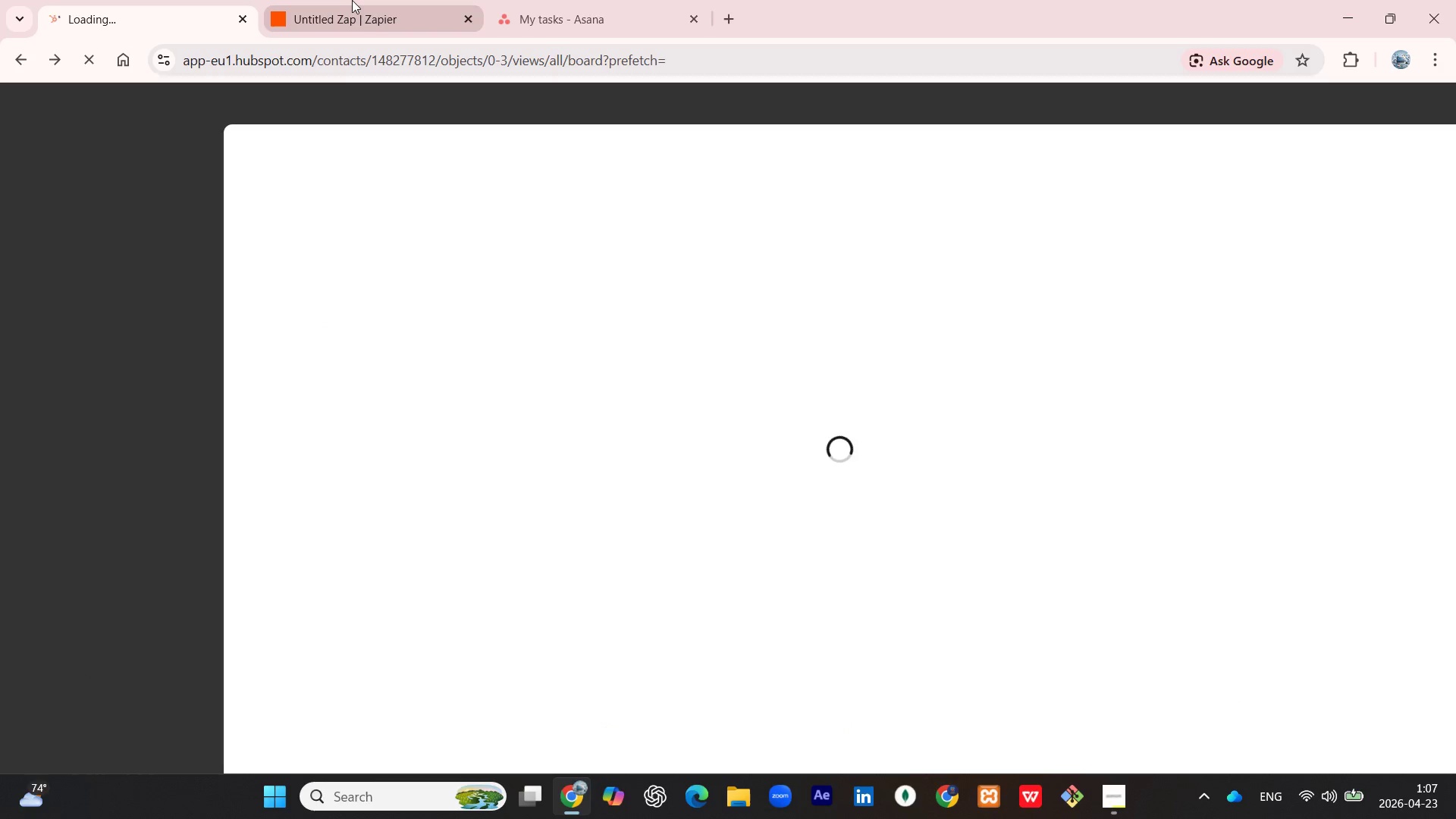 
left_click([352, 0])
 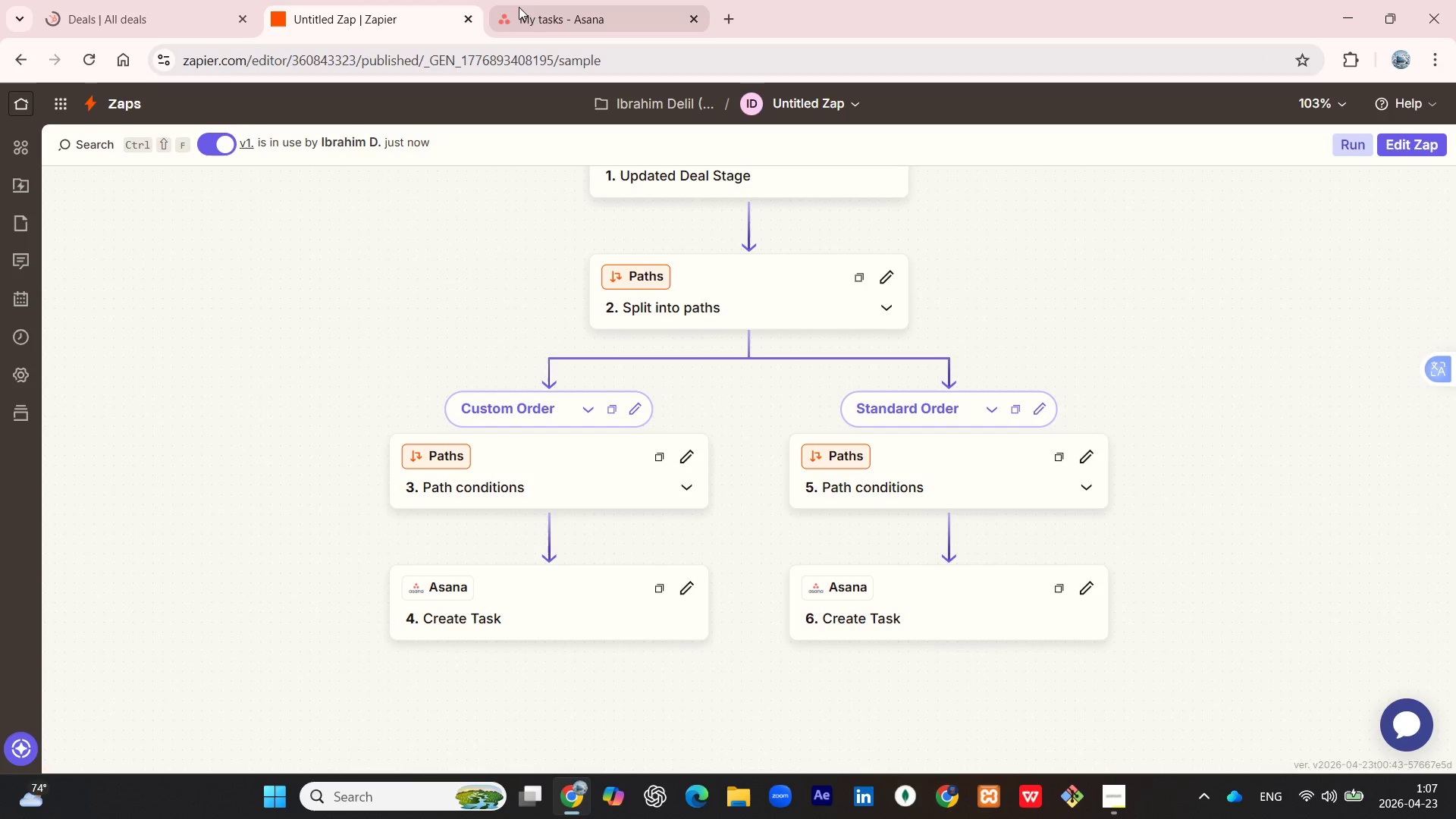 
left_click([532, 7])
 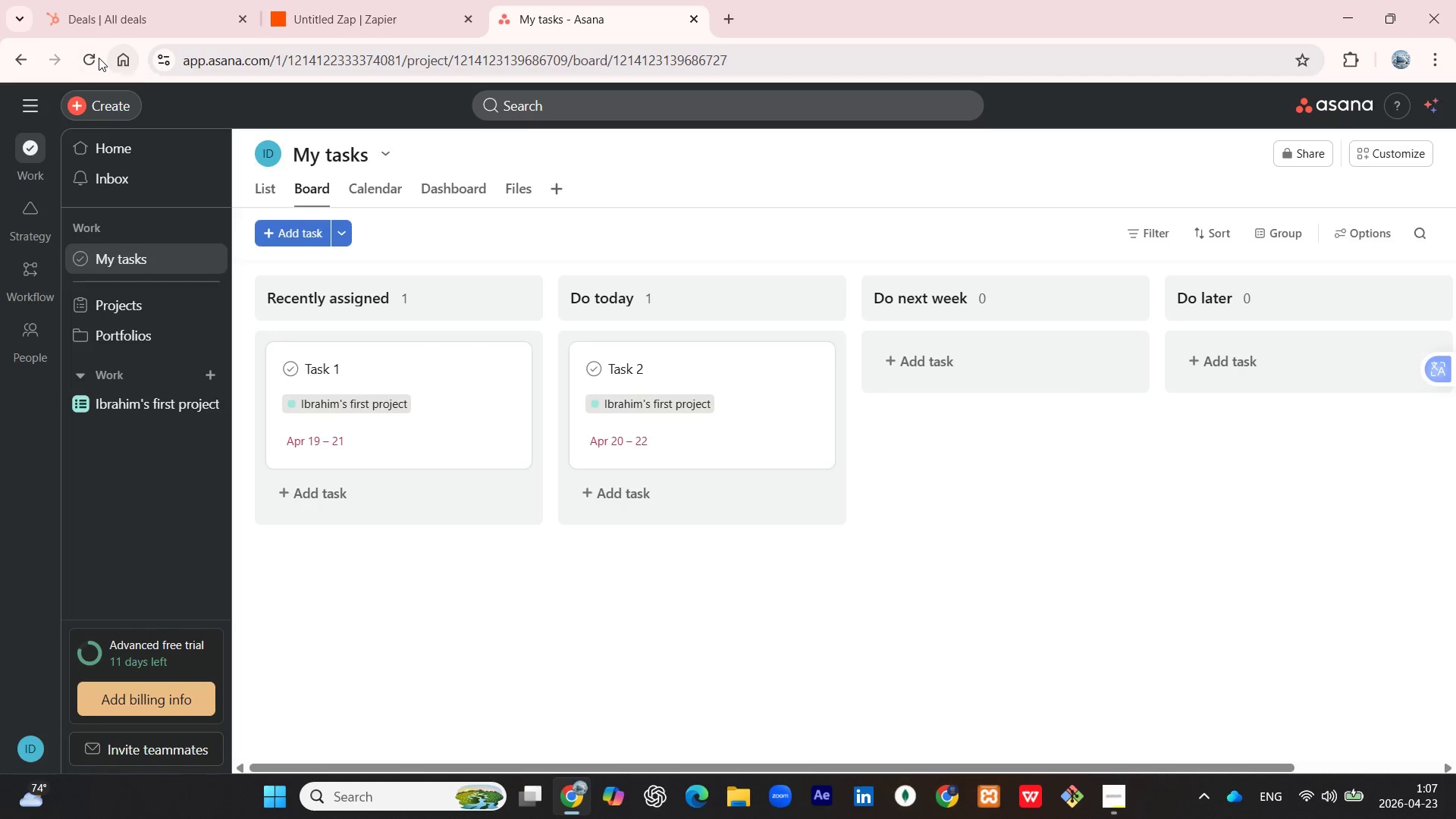 
left_click([99, 58])
 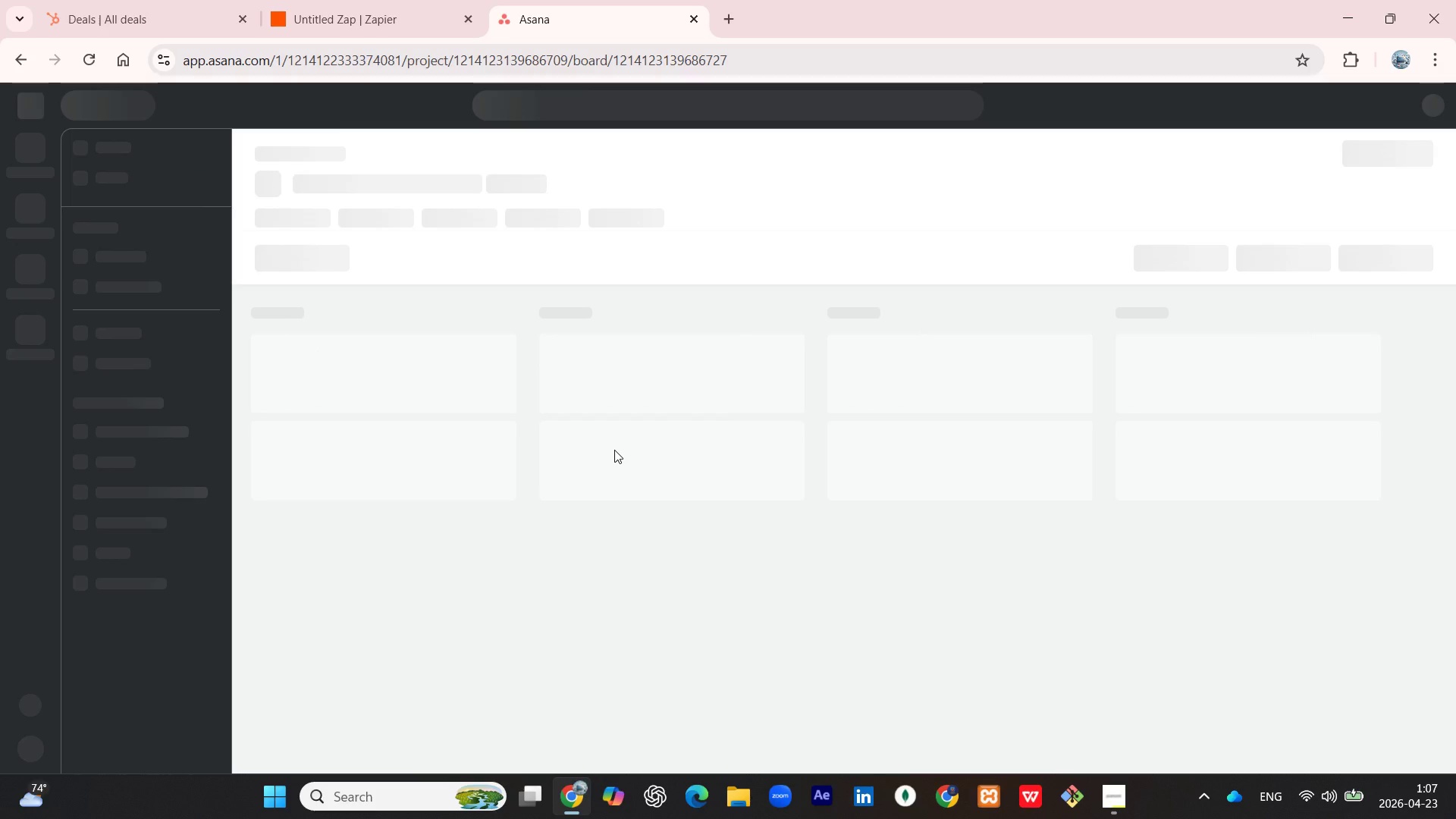 
wait(10.28)
 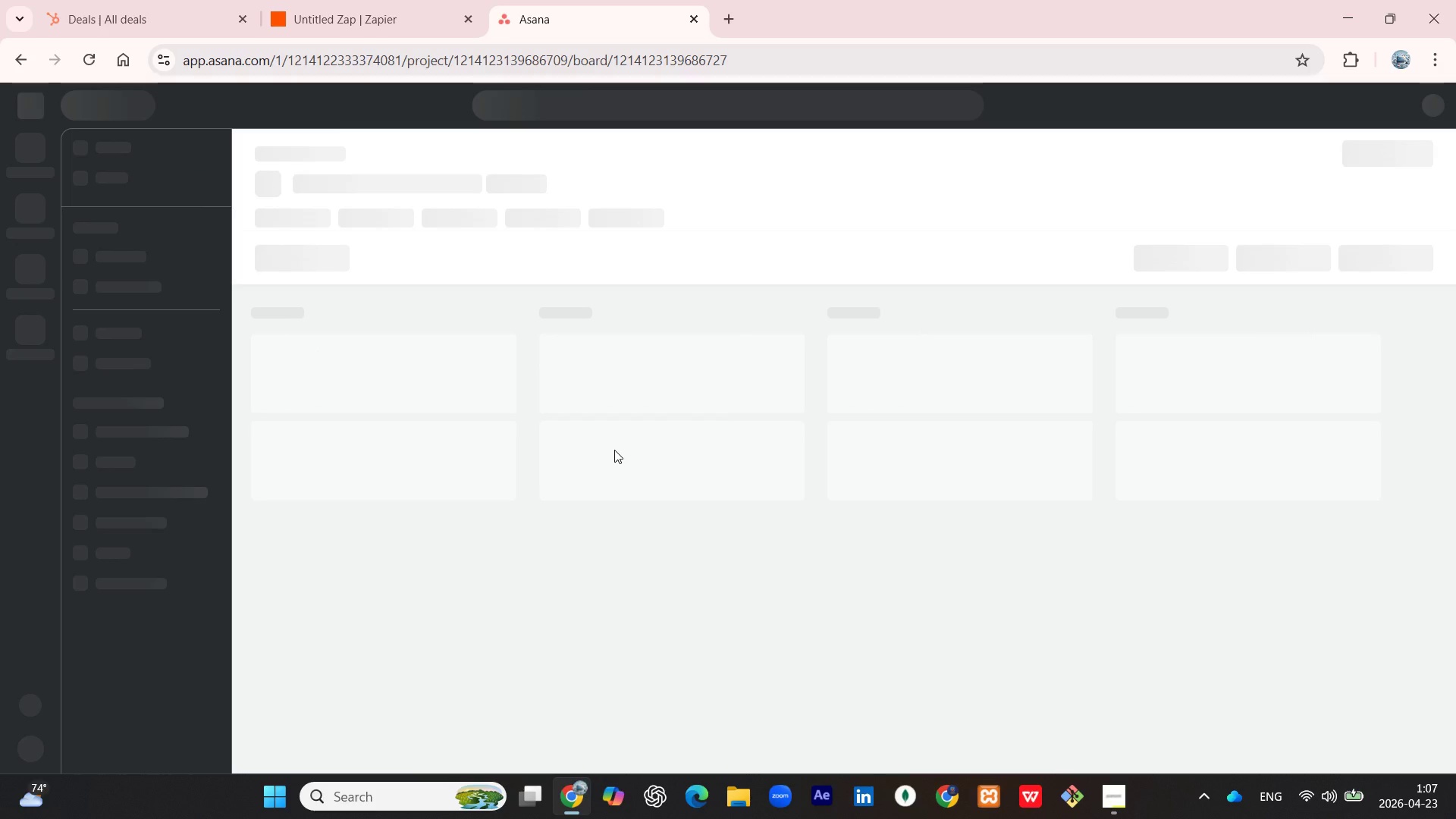 
left_click([761, 377])
 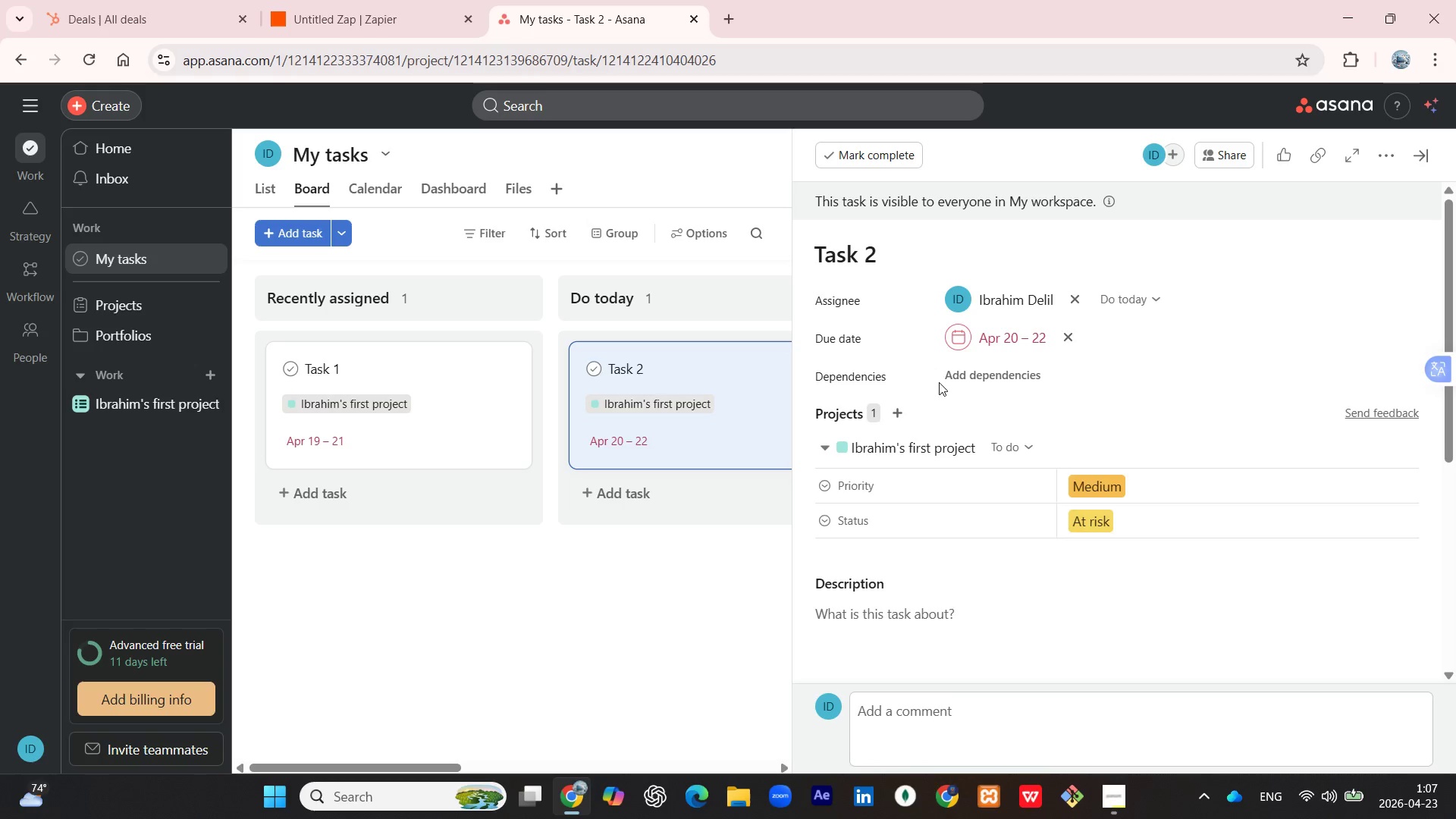 
scroll: coordinate [960, 385], scroll_direction: down, amount: 2.0
 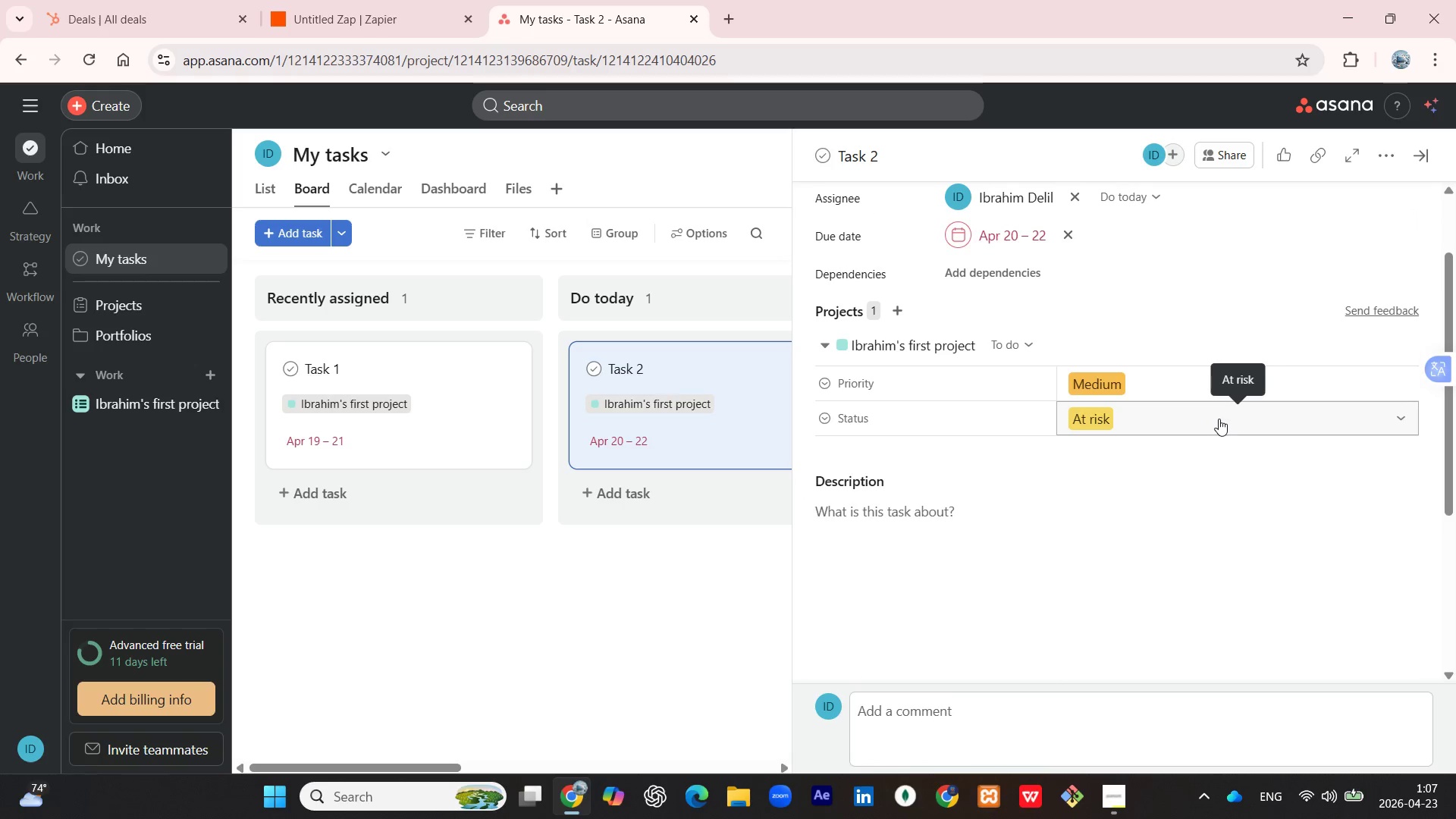 
scroll: coordinate [1216, 418], scroll_direction: up, amount: 3.0
 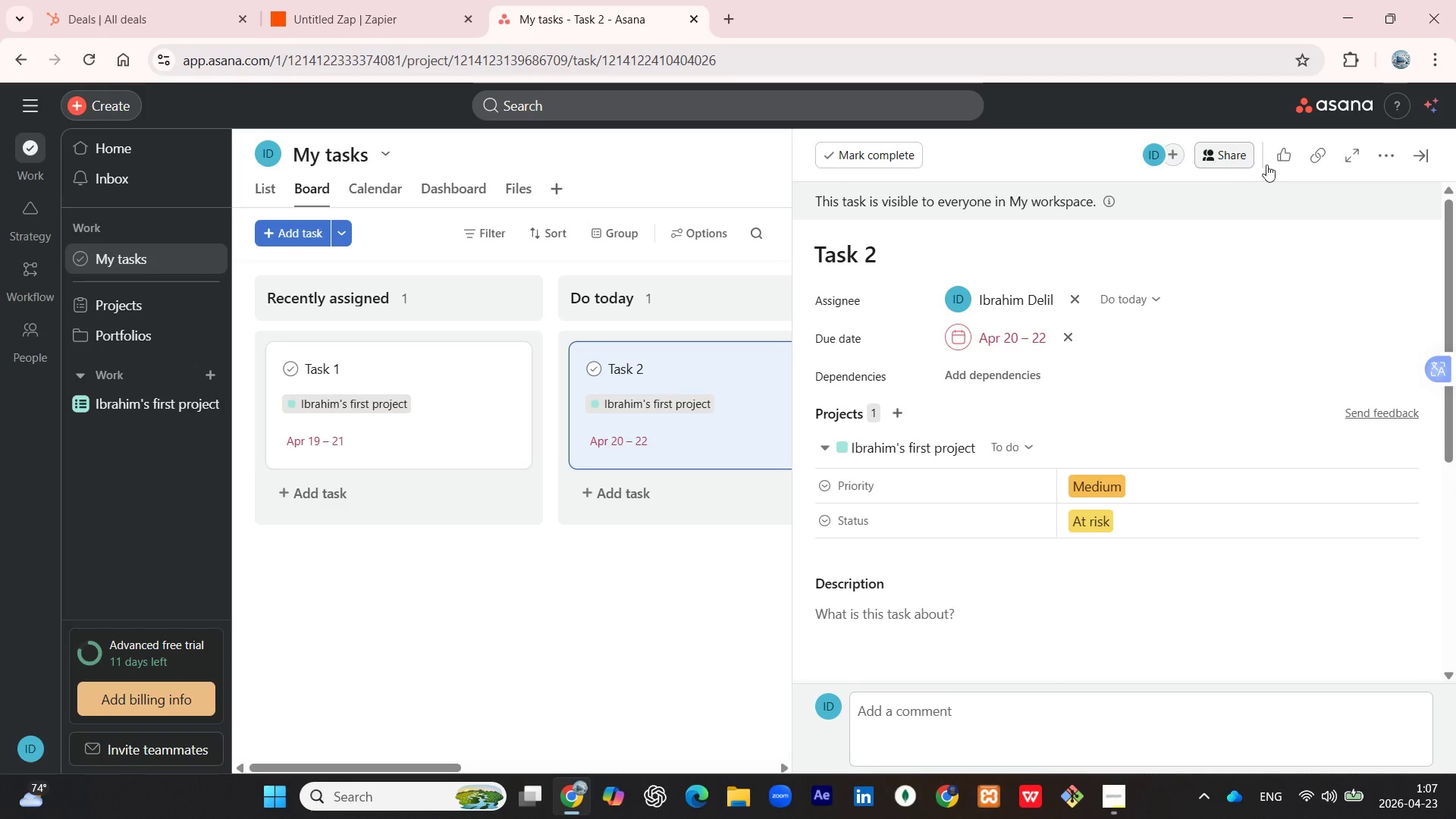 
wait(6.5)
 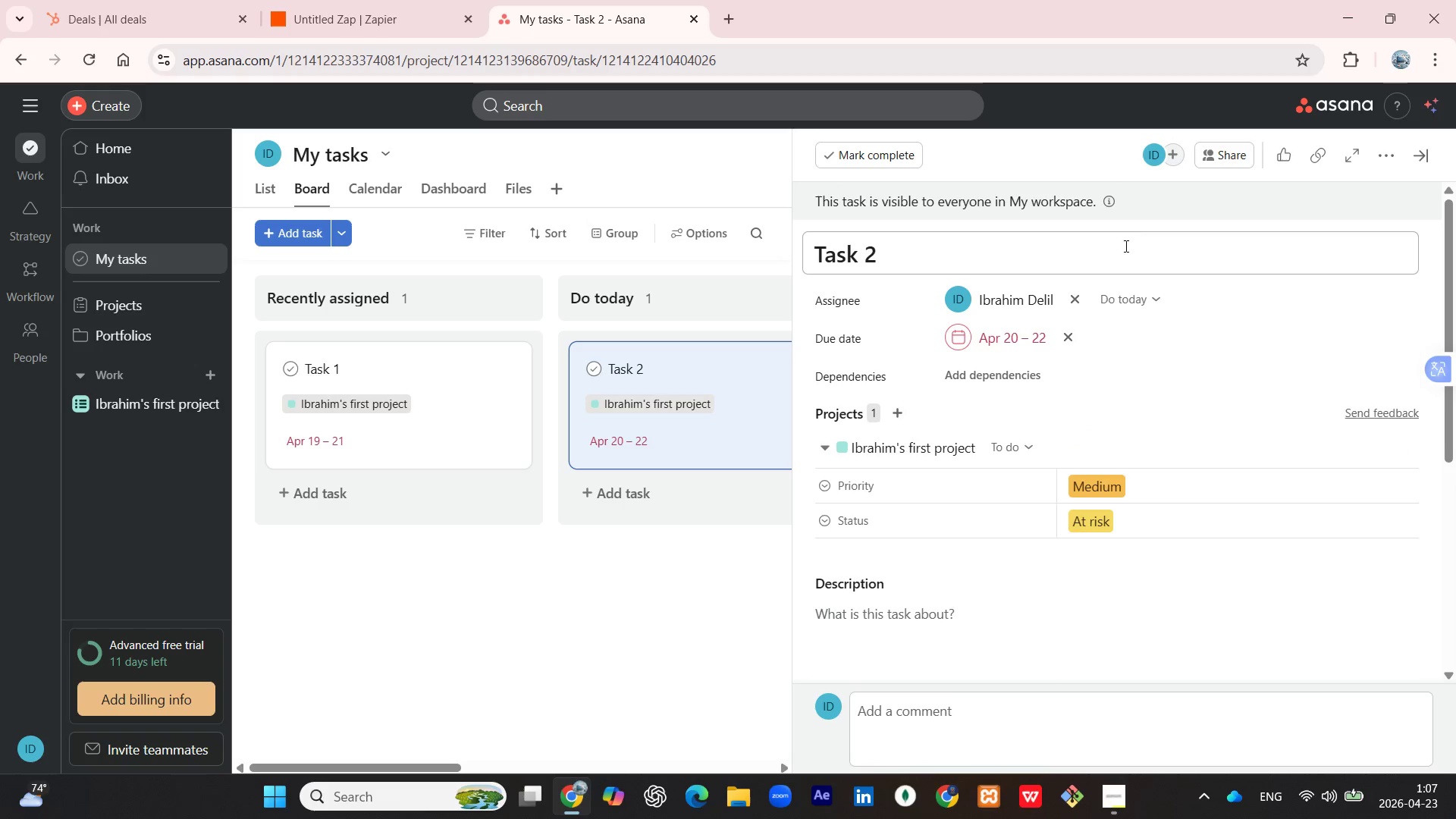 
left_click([735, 585])
 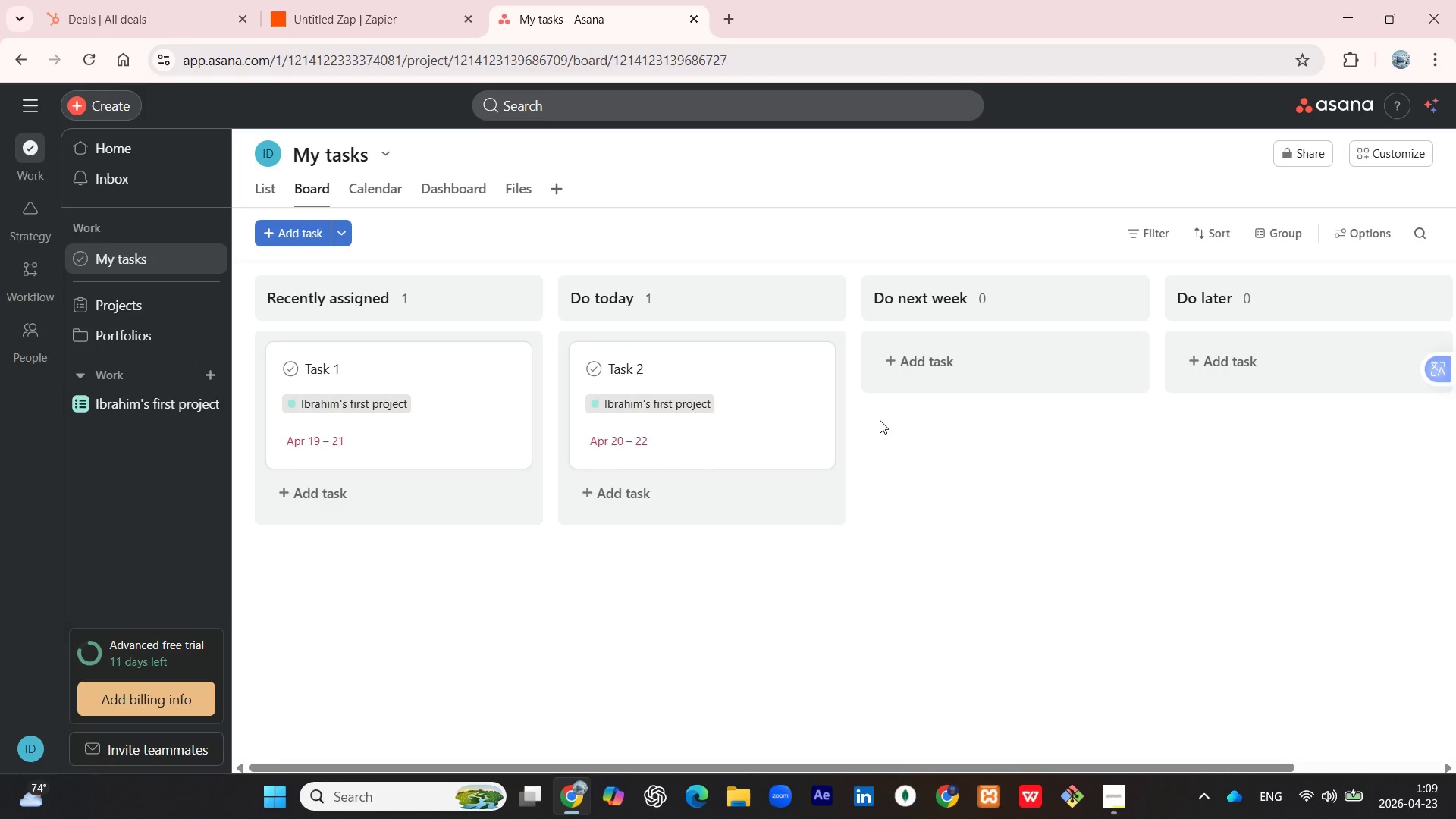 
wait(113.58)
 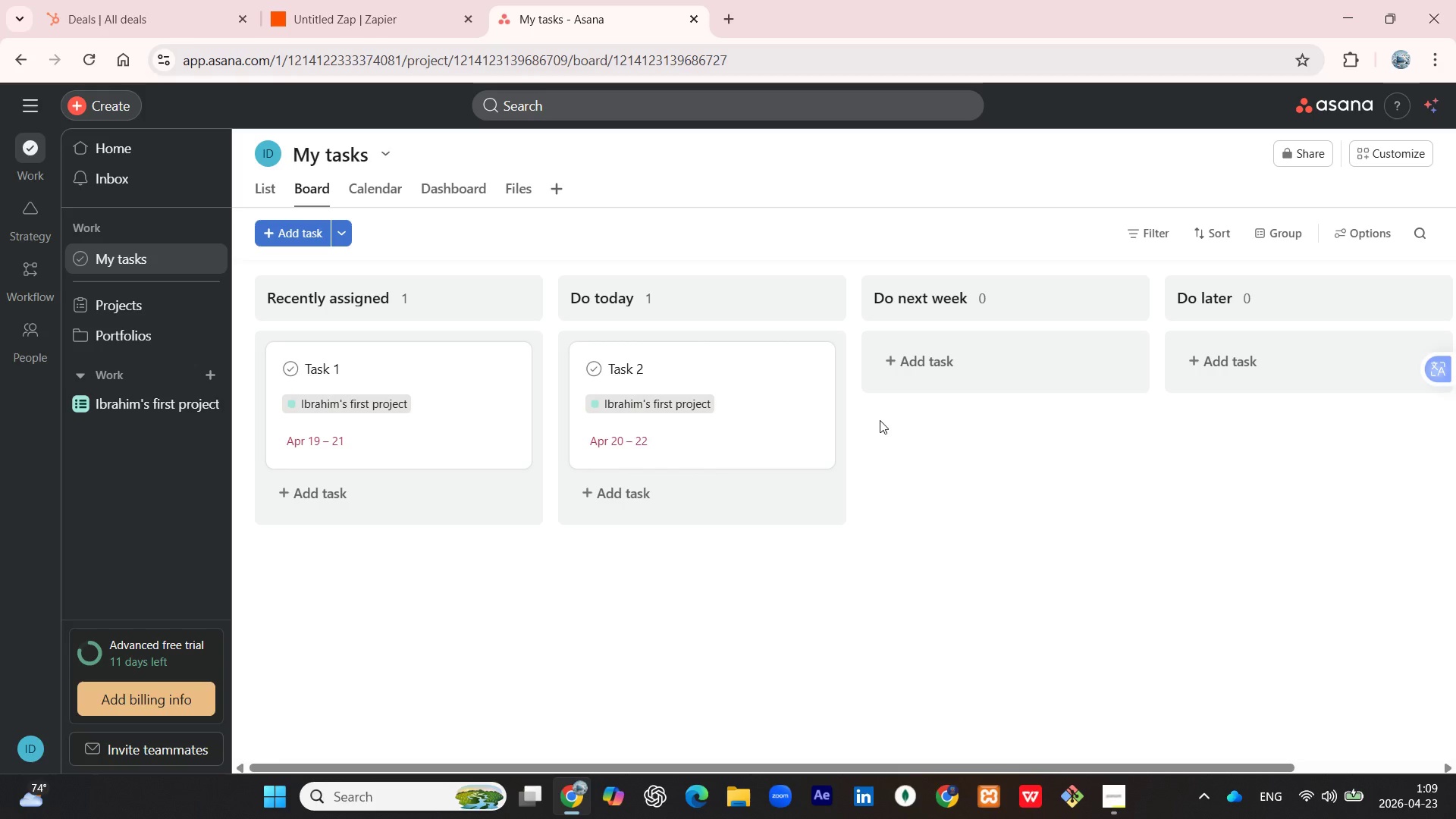 
left_click([372, 16])
 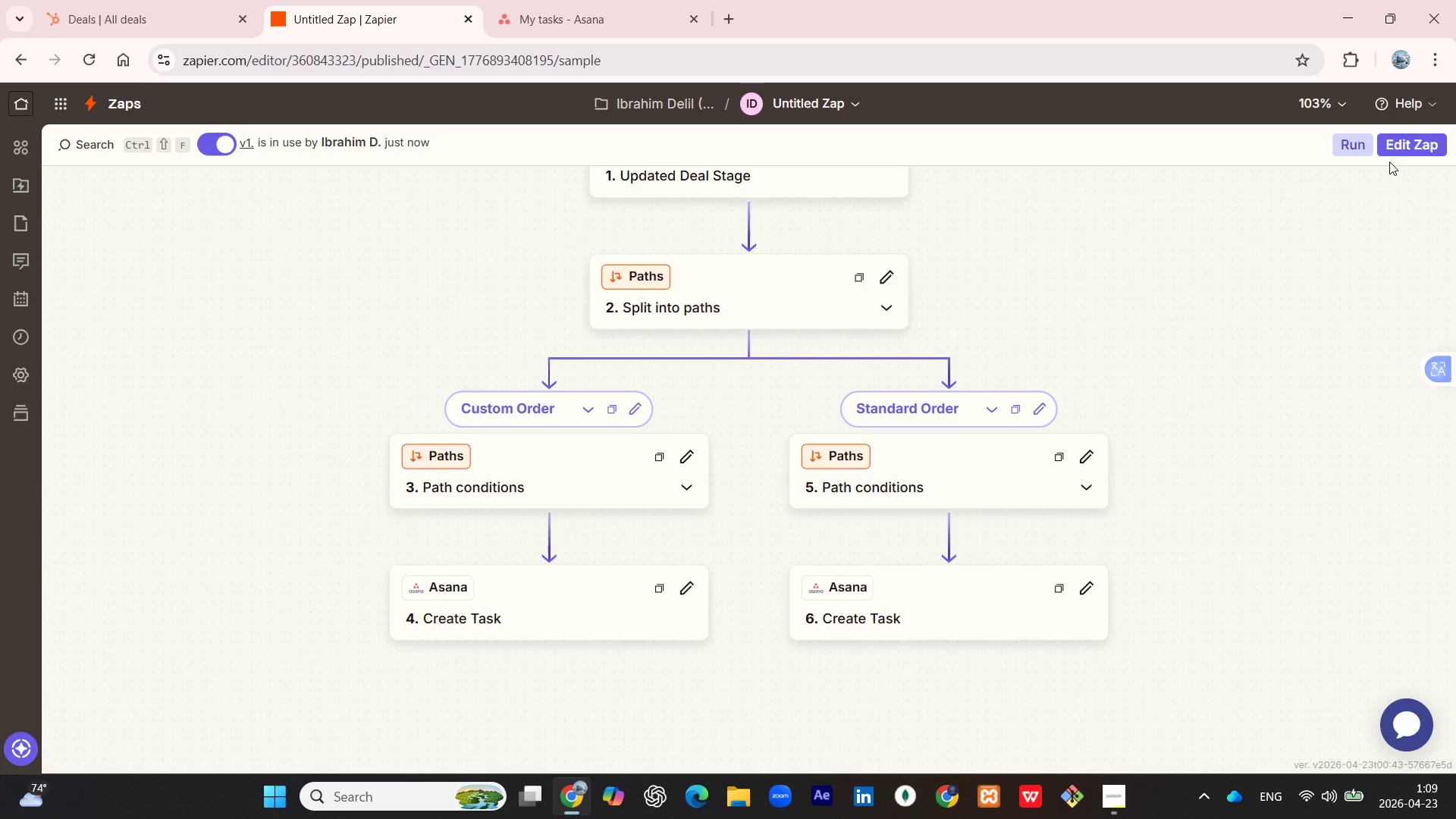 
left_click([1354, 148])
 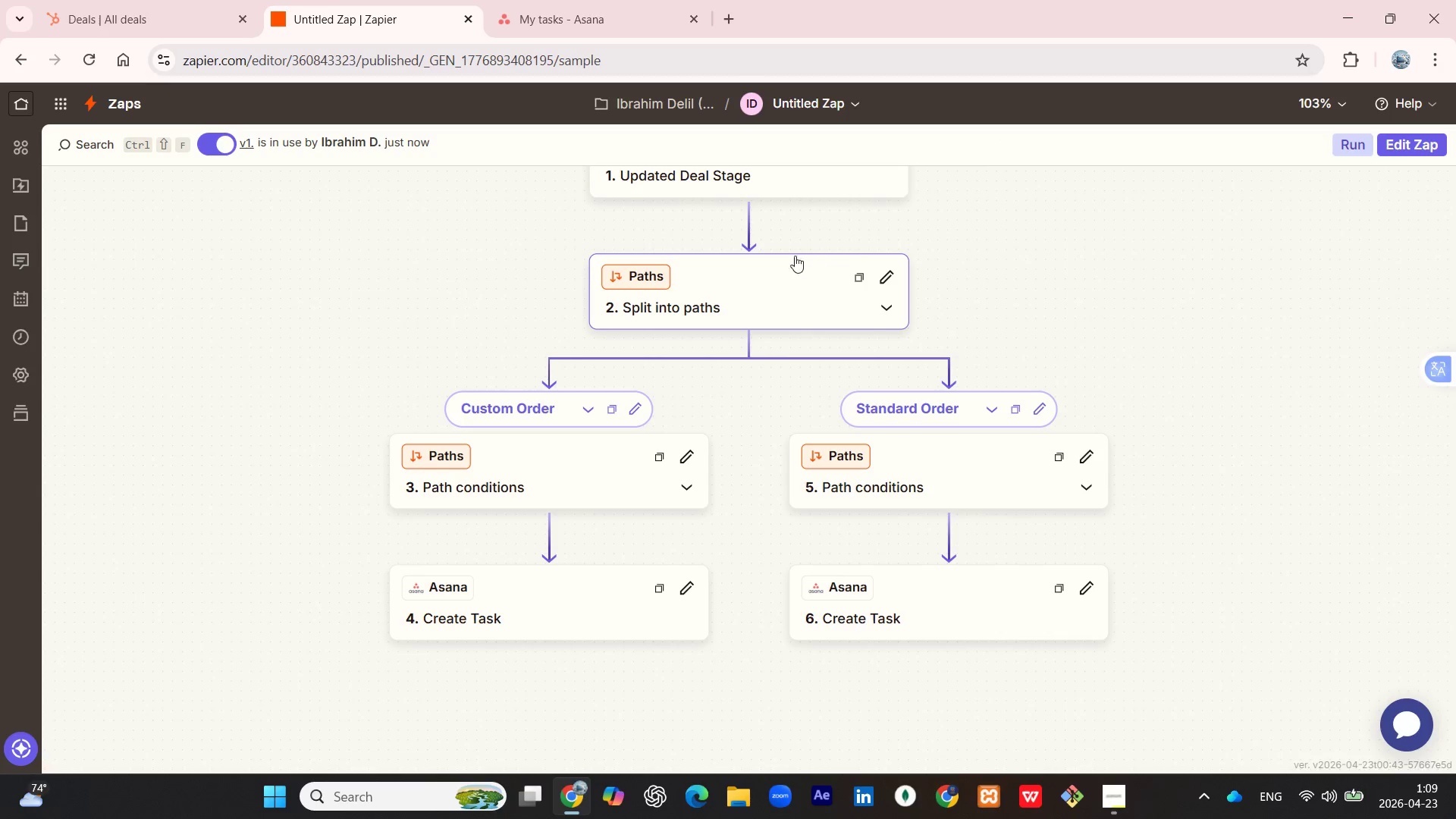 
wait(23.59)
 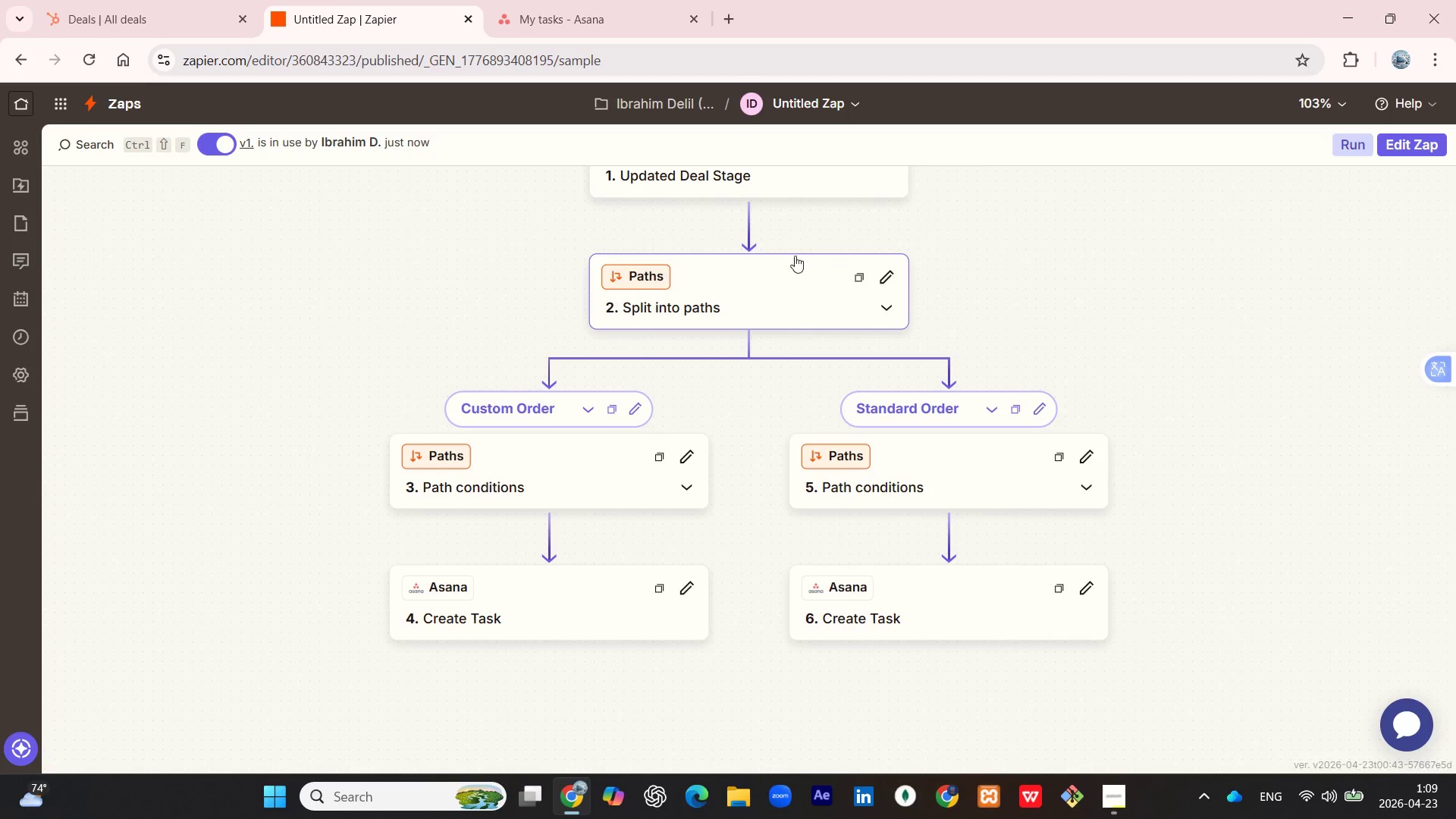 
left_click_drag(start_coordinate=[1406, 499], to_coordinate=[1403, 504])
 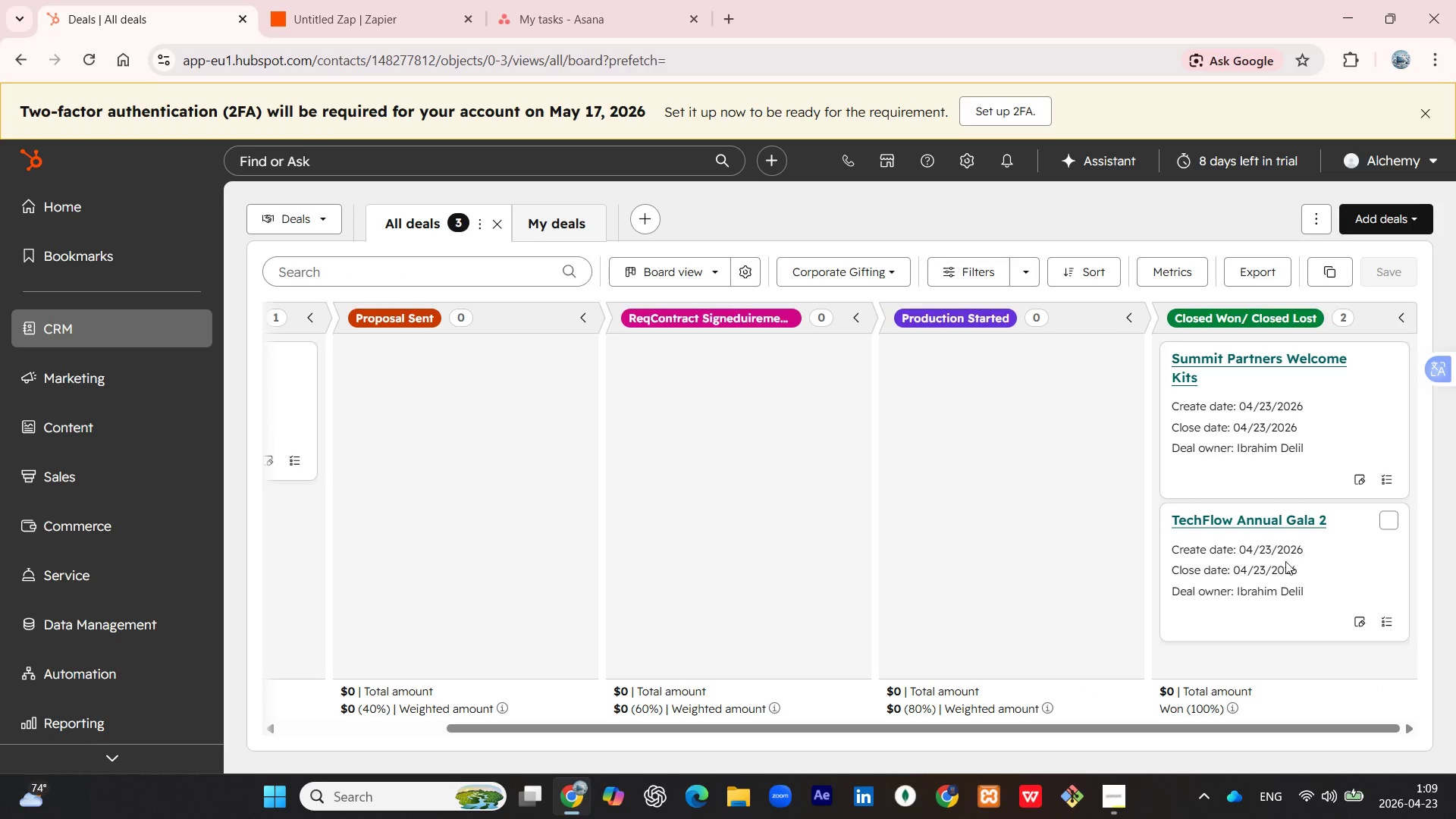 
left_click_drag(start_coordinate=[1285, 561], to_coordinate=[1343, 609])
 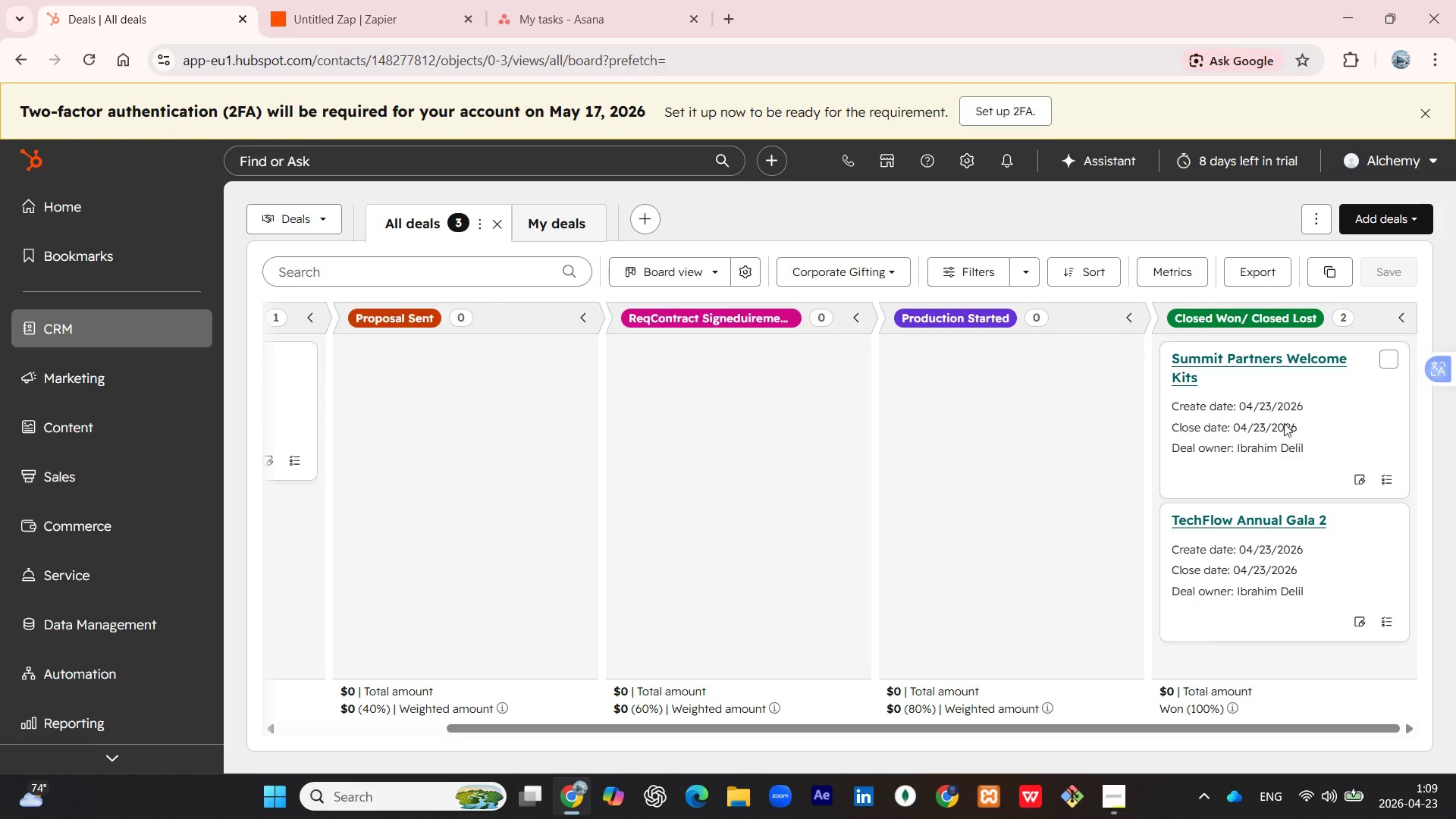 
left_click_drag(start_coordinate=[1282, 420], to_coordinate=[371, 563])
 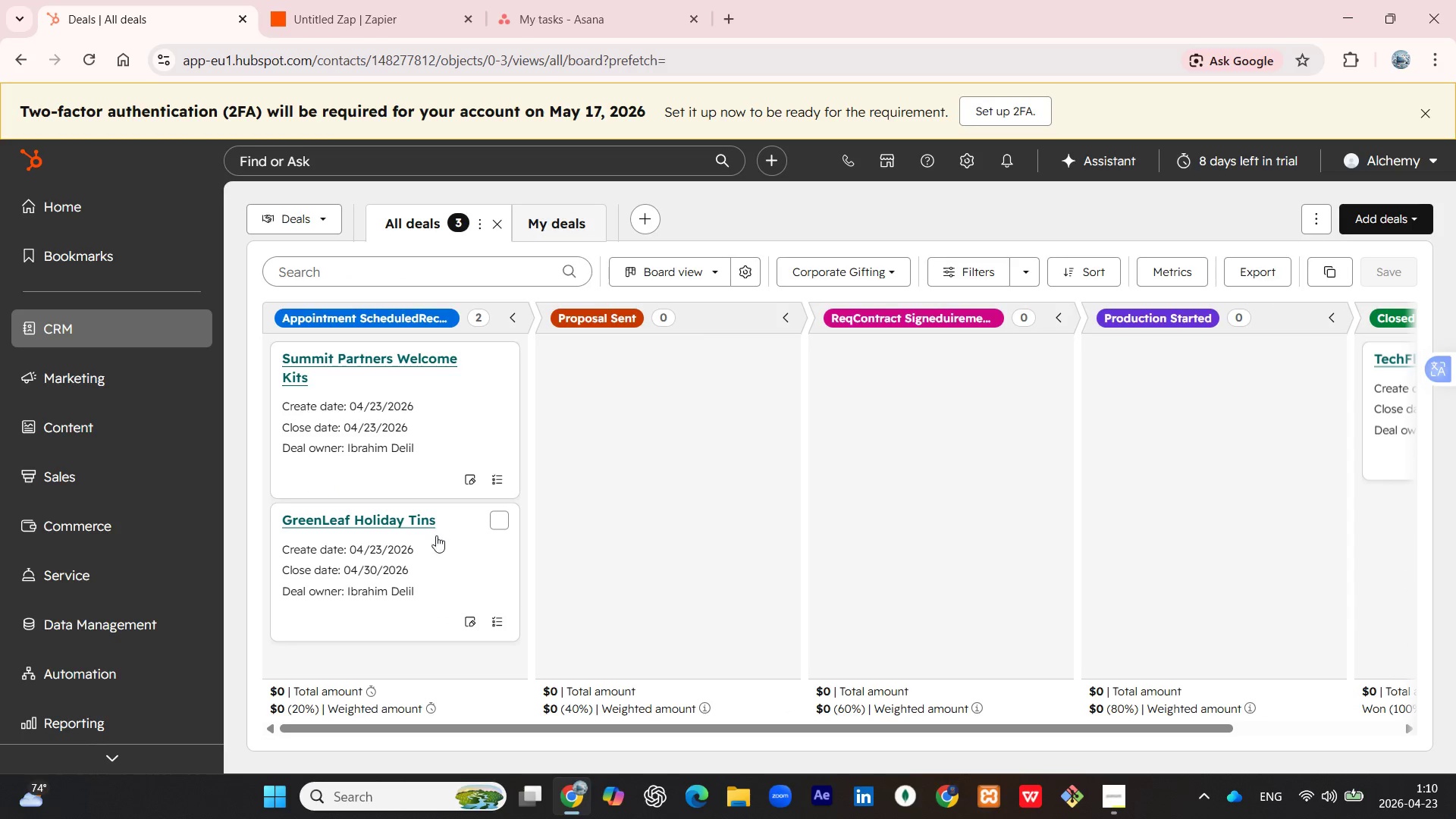 
left_click([435, 544])
 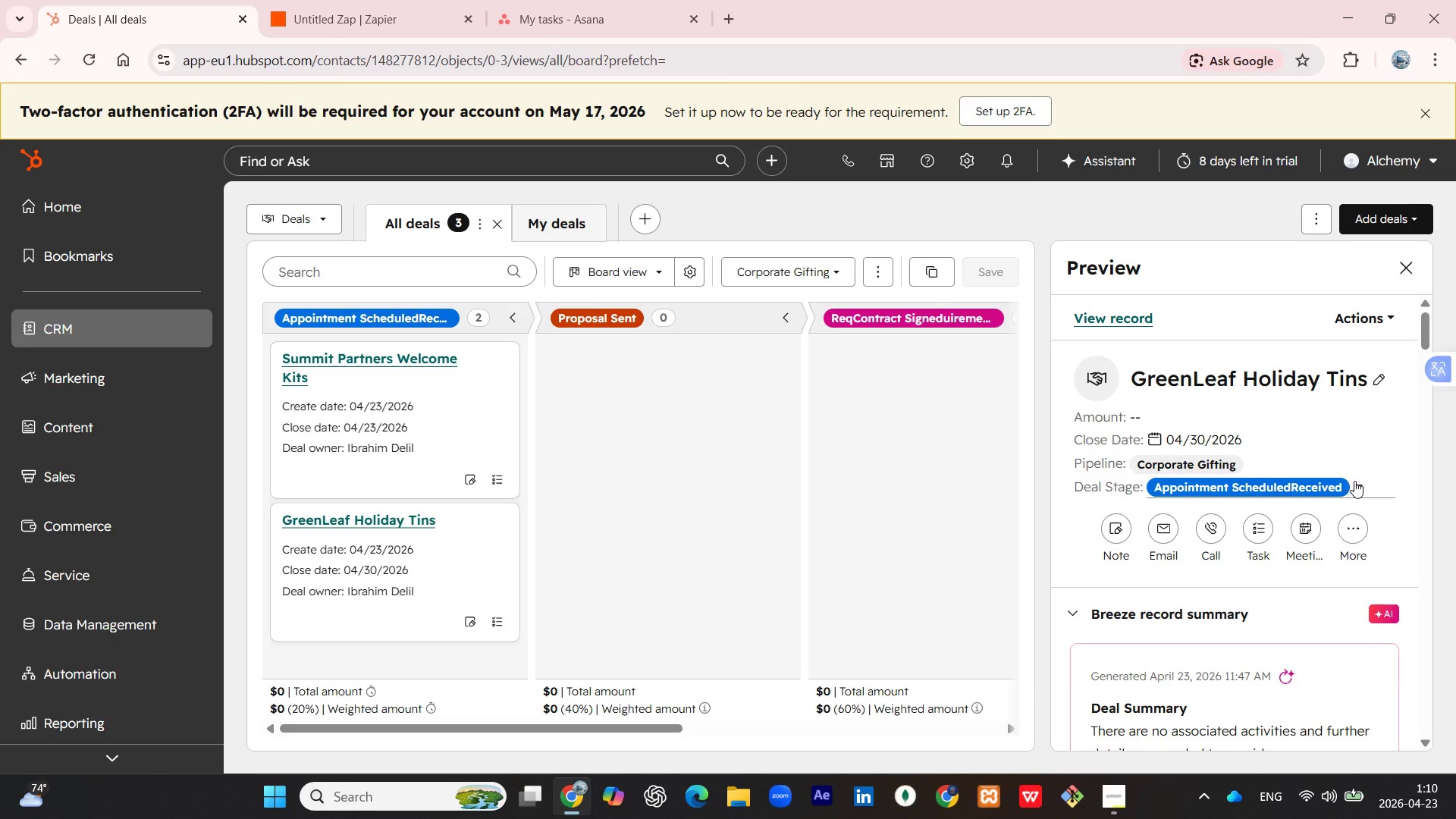 
wait(5.08)
 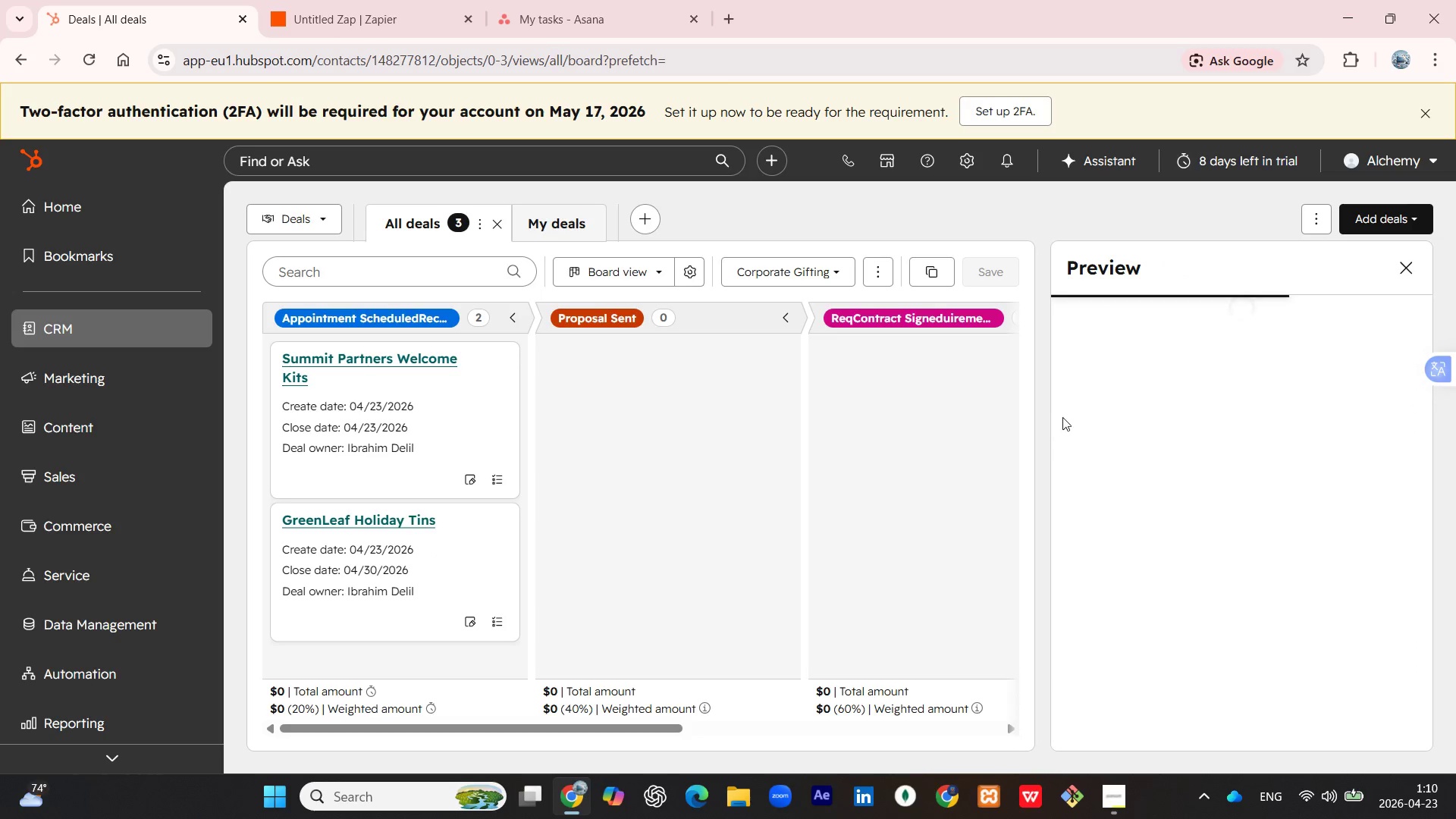 
left_click([483, 574])
 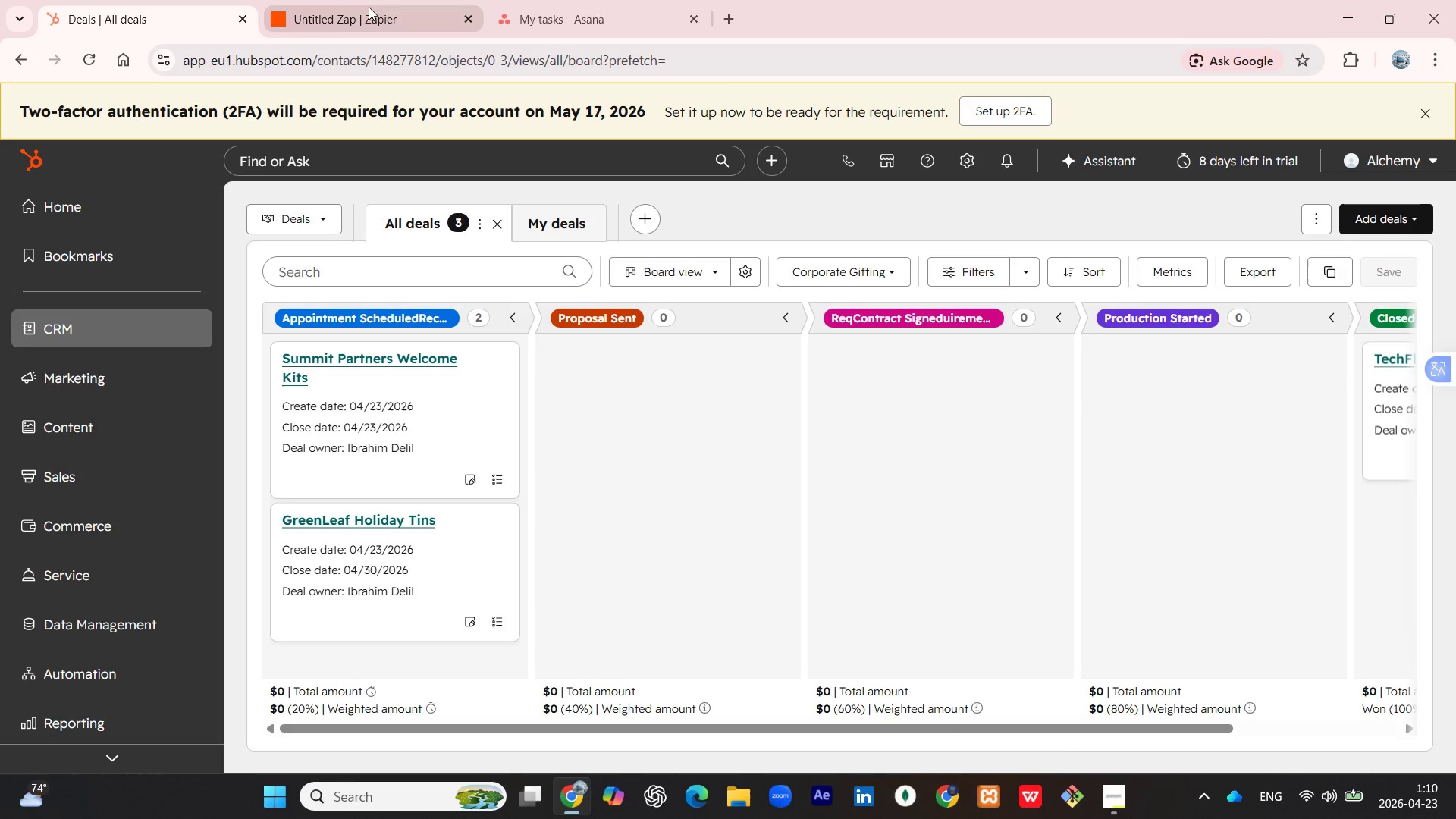 
double_click([527, 0])
 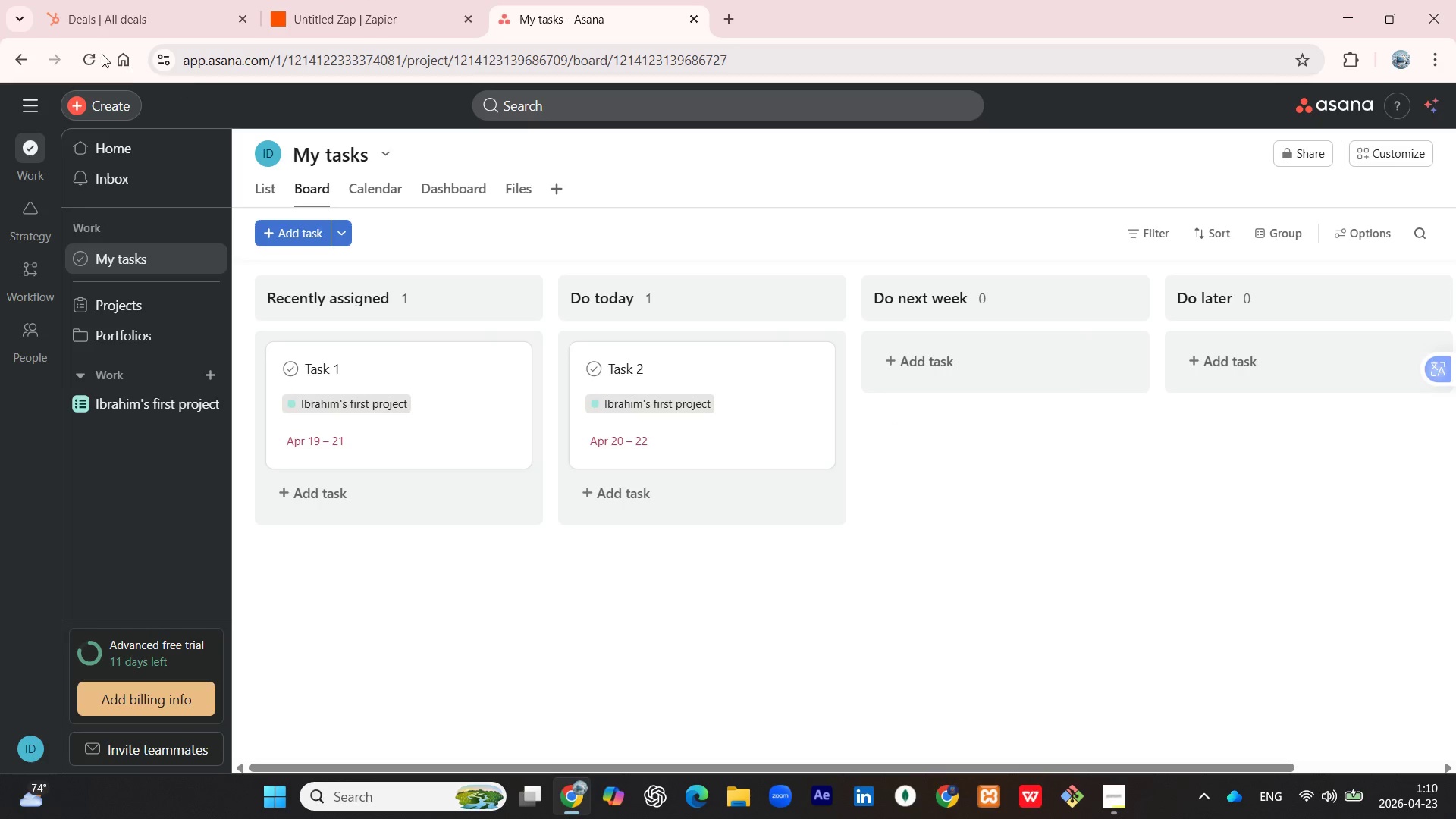 